 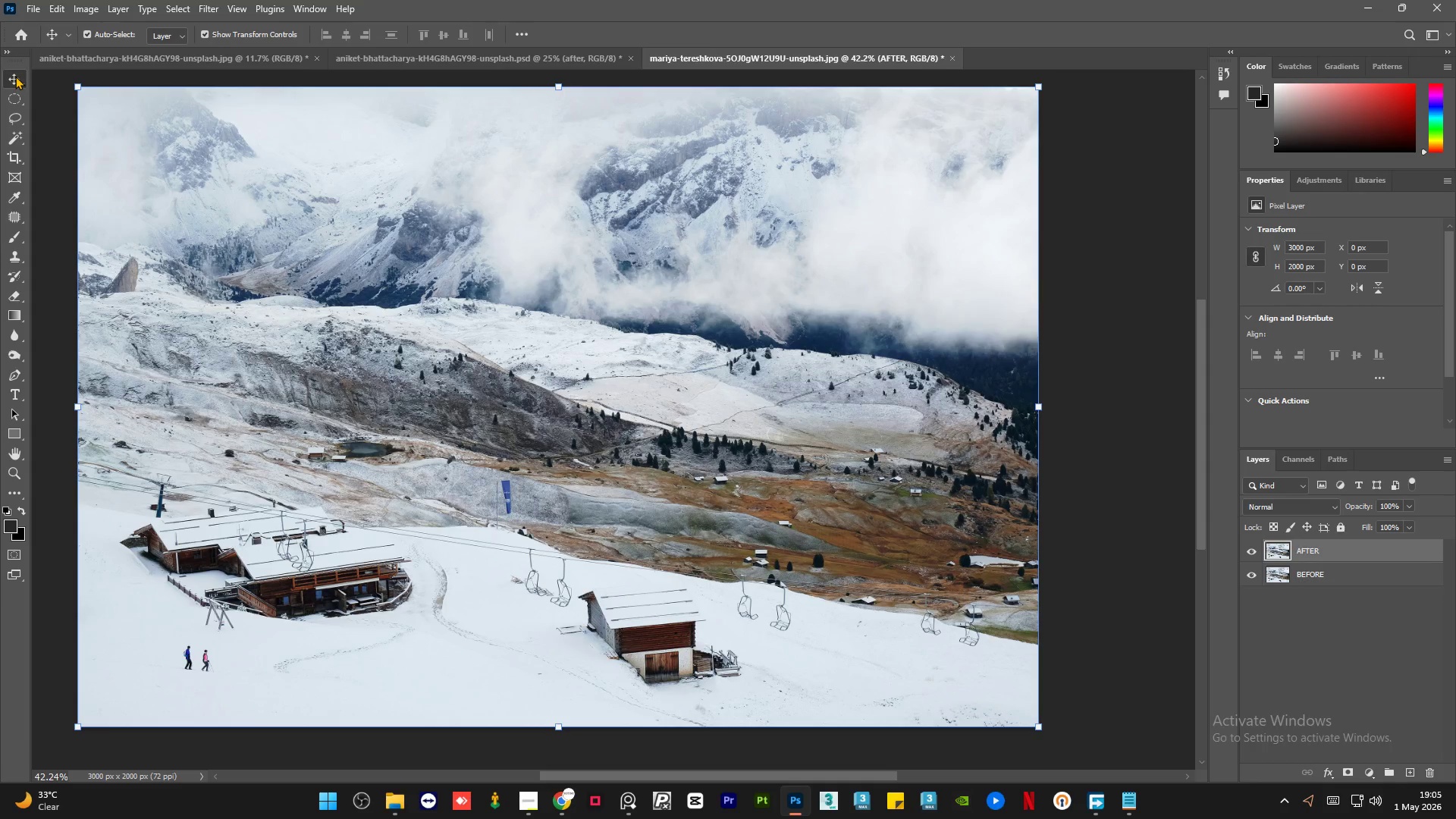 
left_click([1069, 482])
 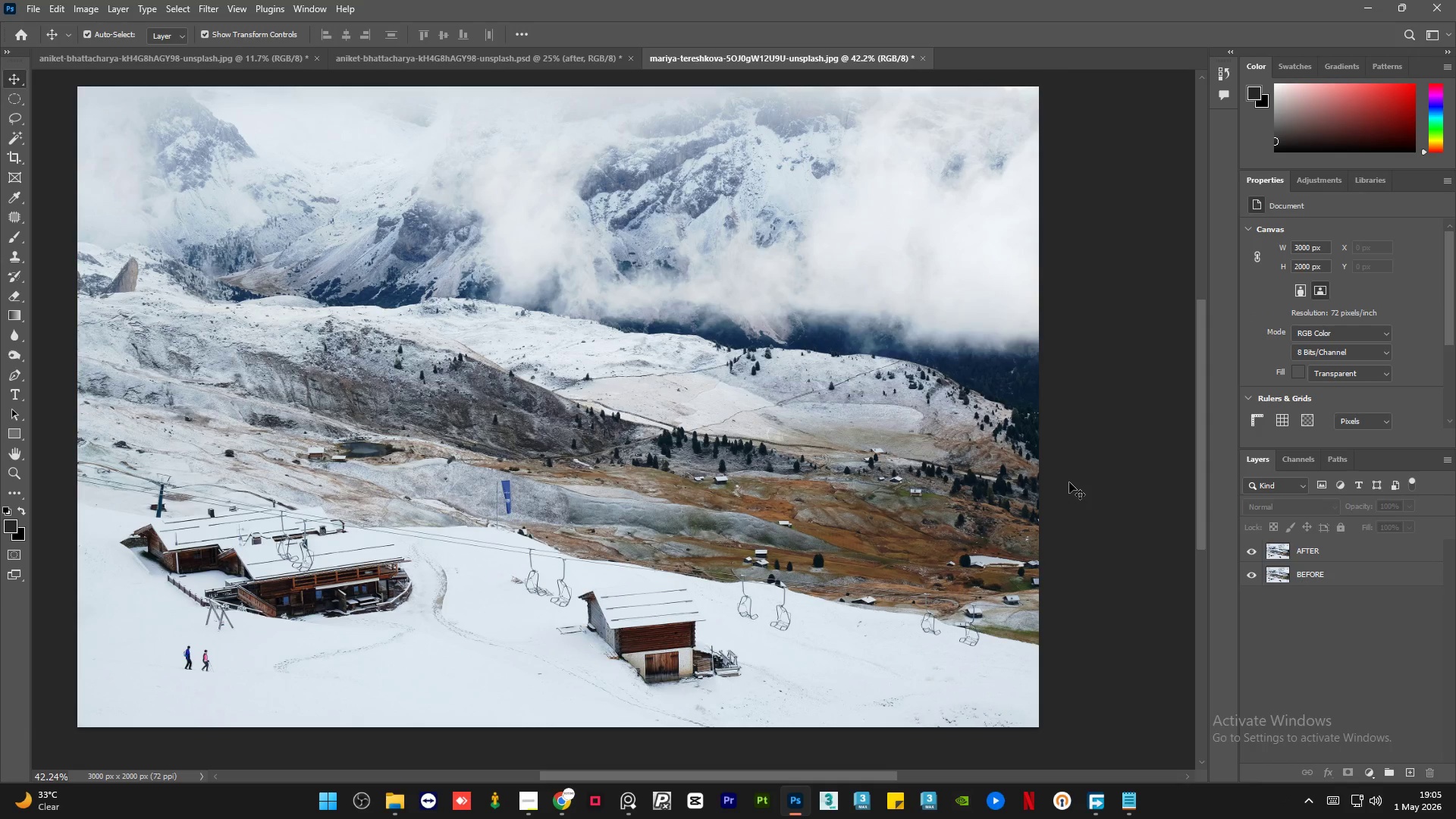 
wait(16.05)
 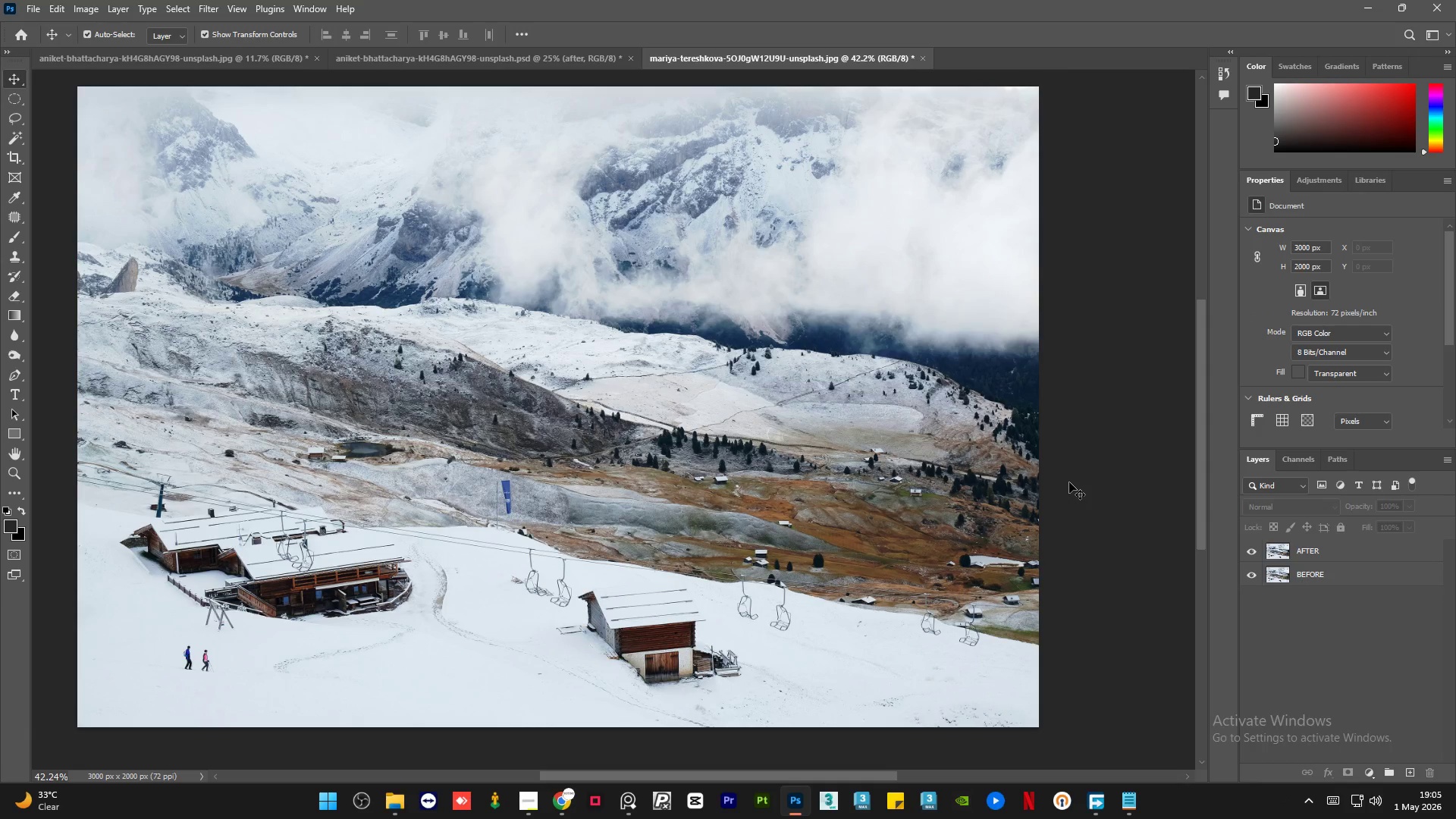 
scroll: coordinate [1063, 482], scroll_direction: up, amount: 1.0
 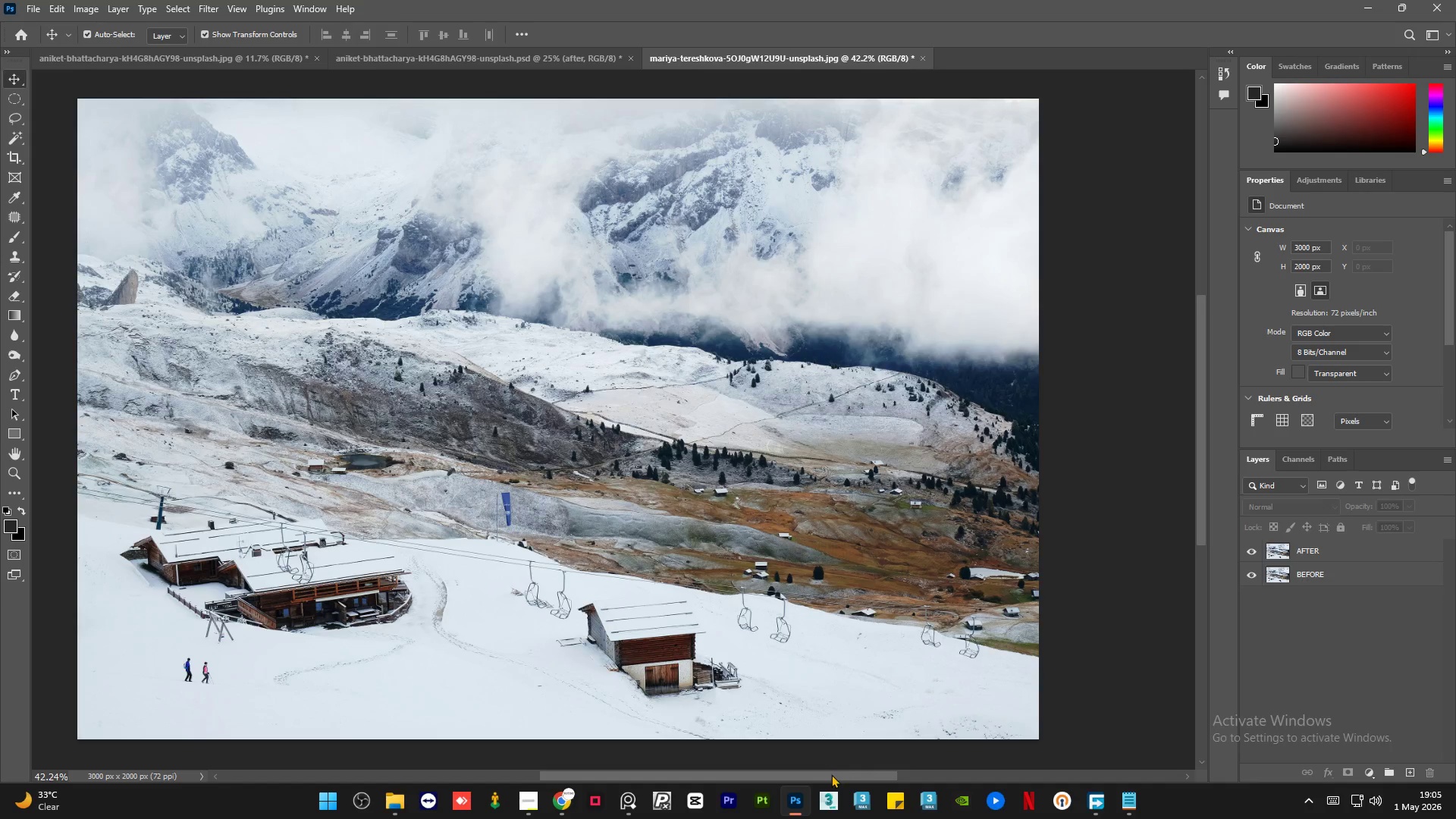 
left_click_drag(start_coordinate=[833, 774], to_coordinate=[817, 774])
 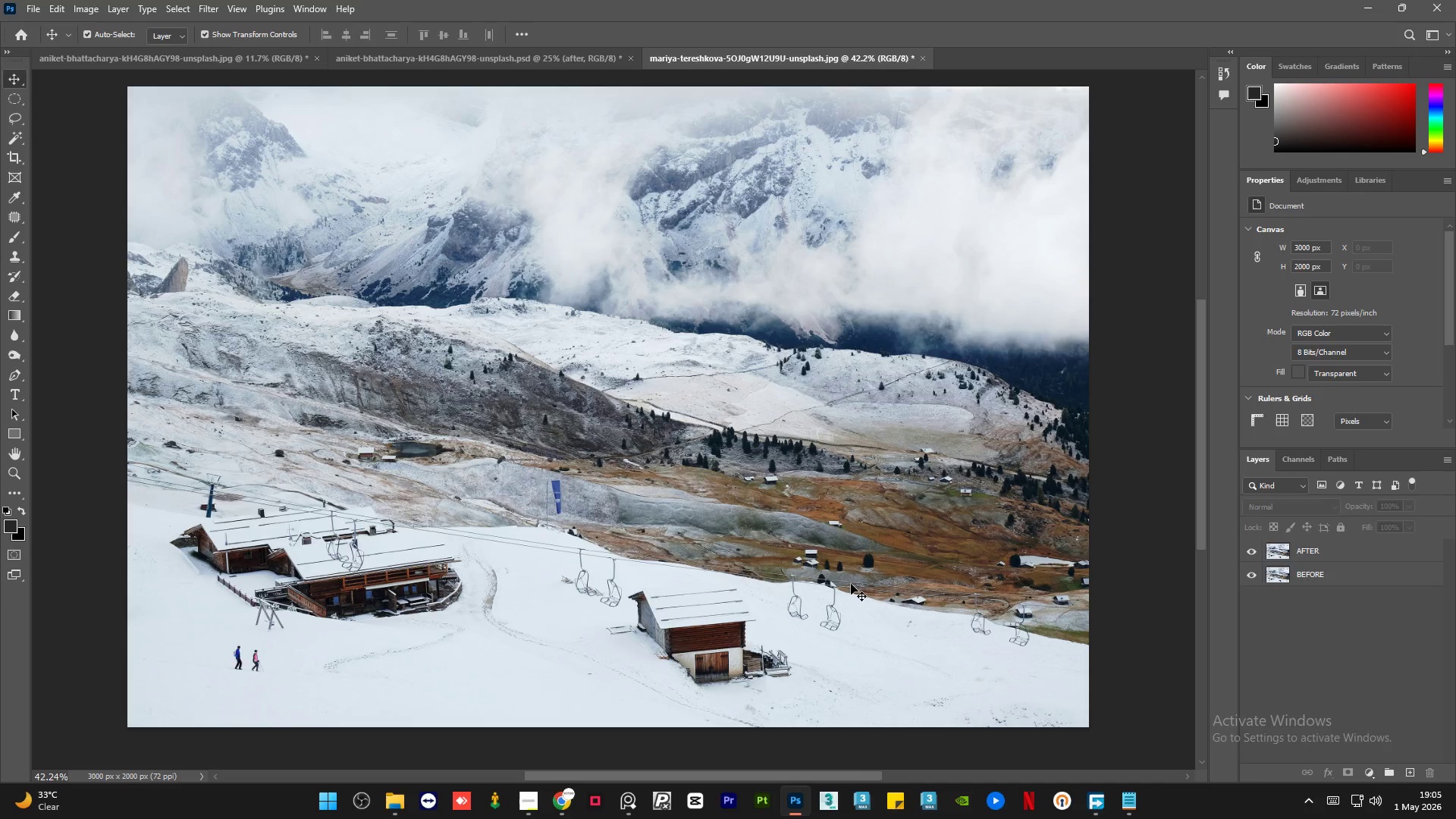 
scroll: coordinate [851, 584], scroll_direction: down, amount: 1.0
 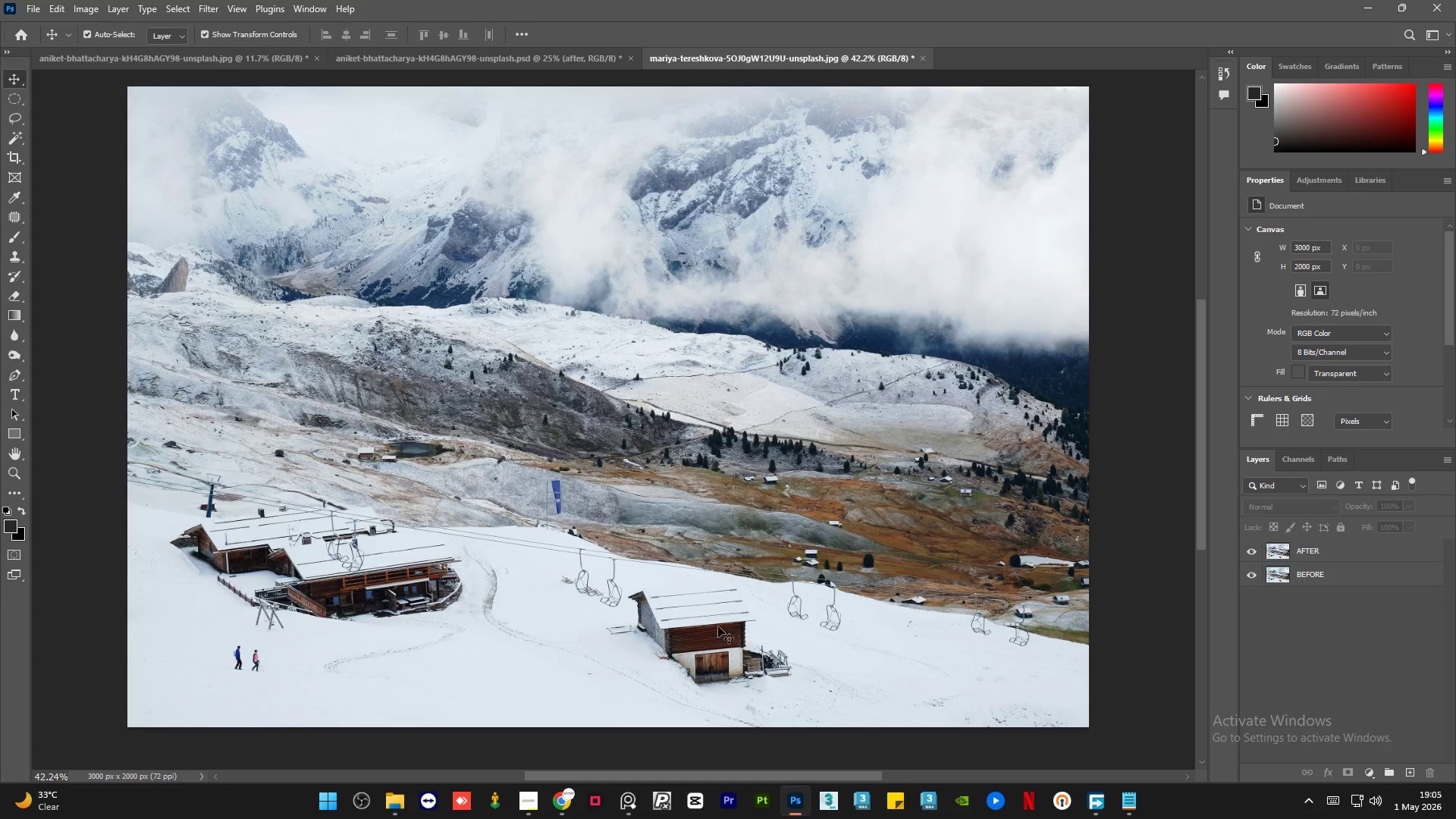 
hold_key(key=ControlLeft, duration=0.77)
scroll: coordinate [630, 567], scroll_direction: up, amount: 1.0
 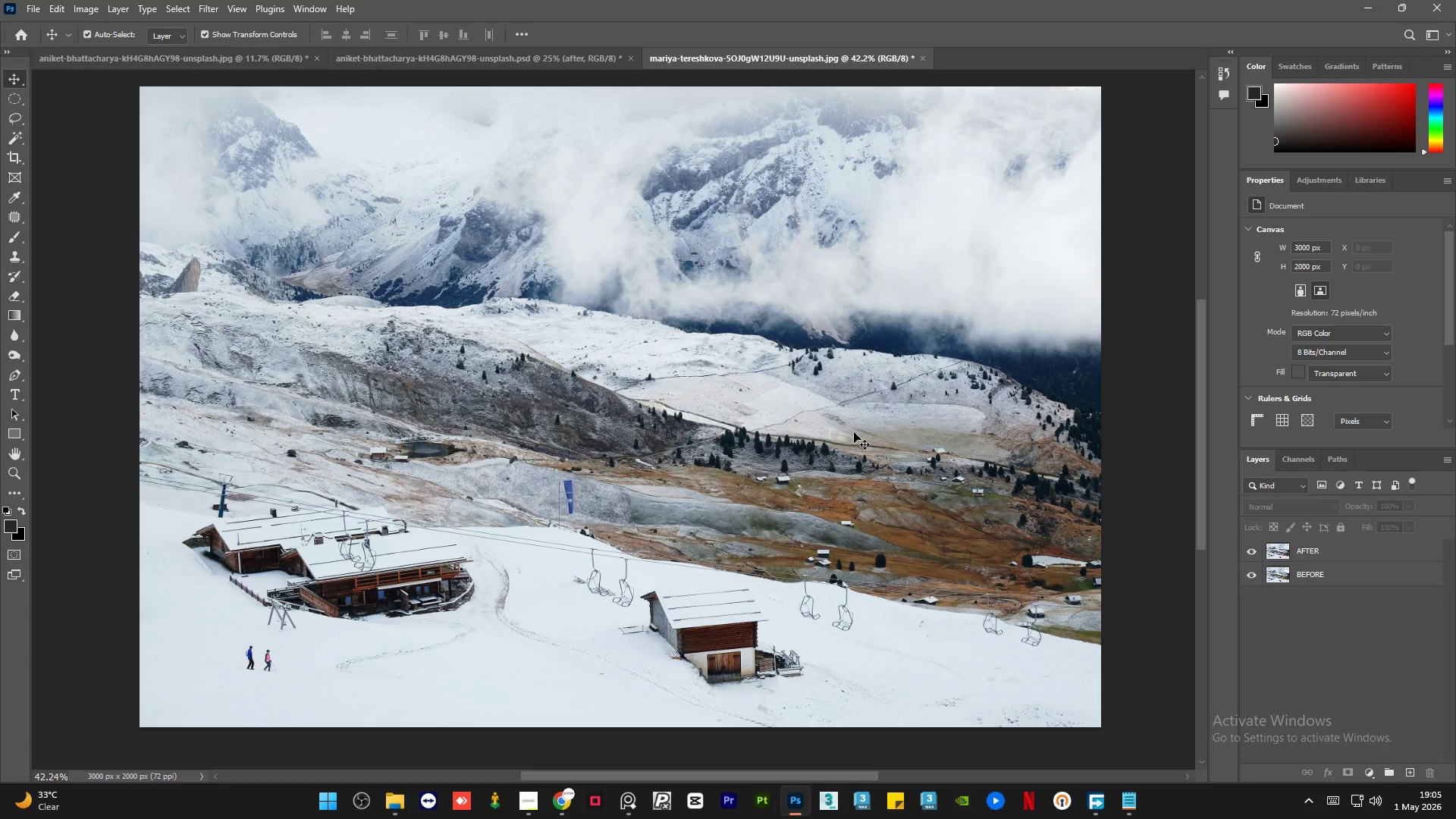 
hold_key(key=AltLeft, duration=0.67)
scroll: coordinate [854, 432], scroll_direction: up, amount: 1.0
 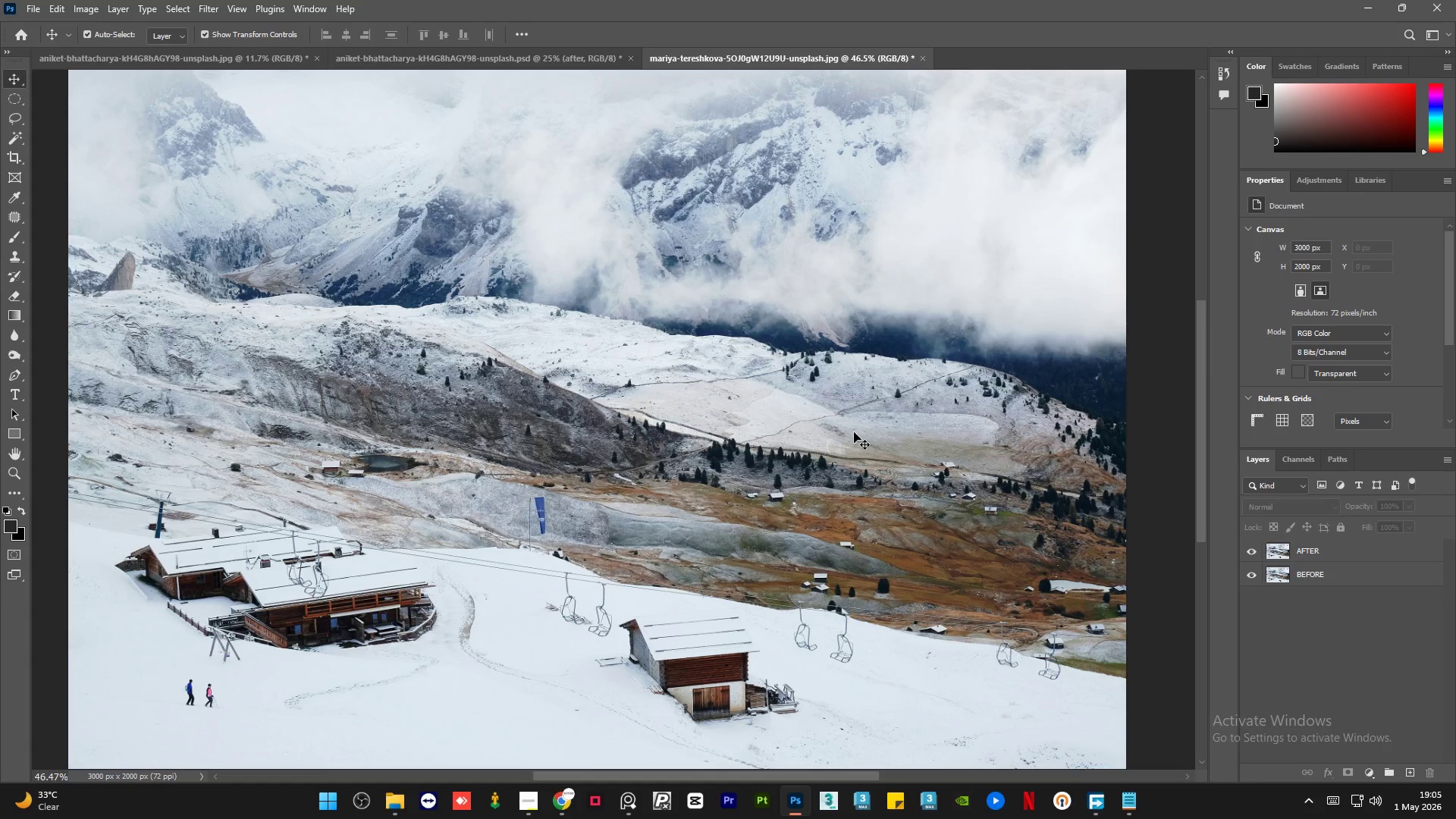 
hold_key(key=AltLeft, duration=0.7)
scroll: coordinate [782, 450], scroll_direction: down, amount: 1.0
 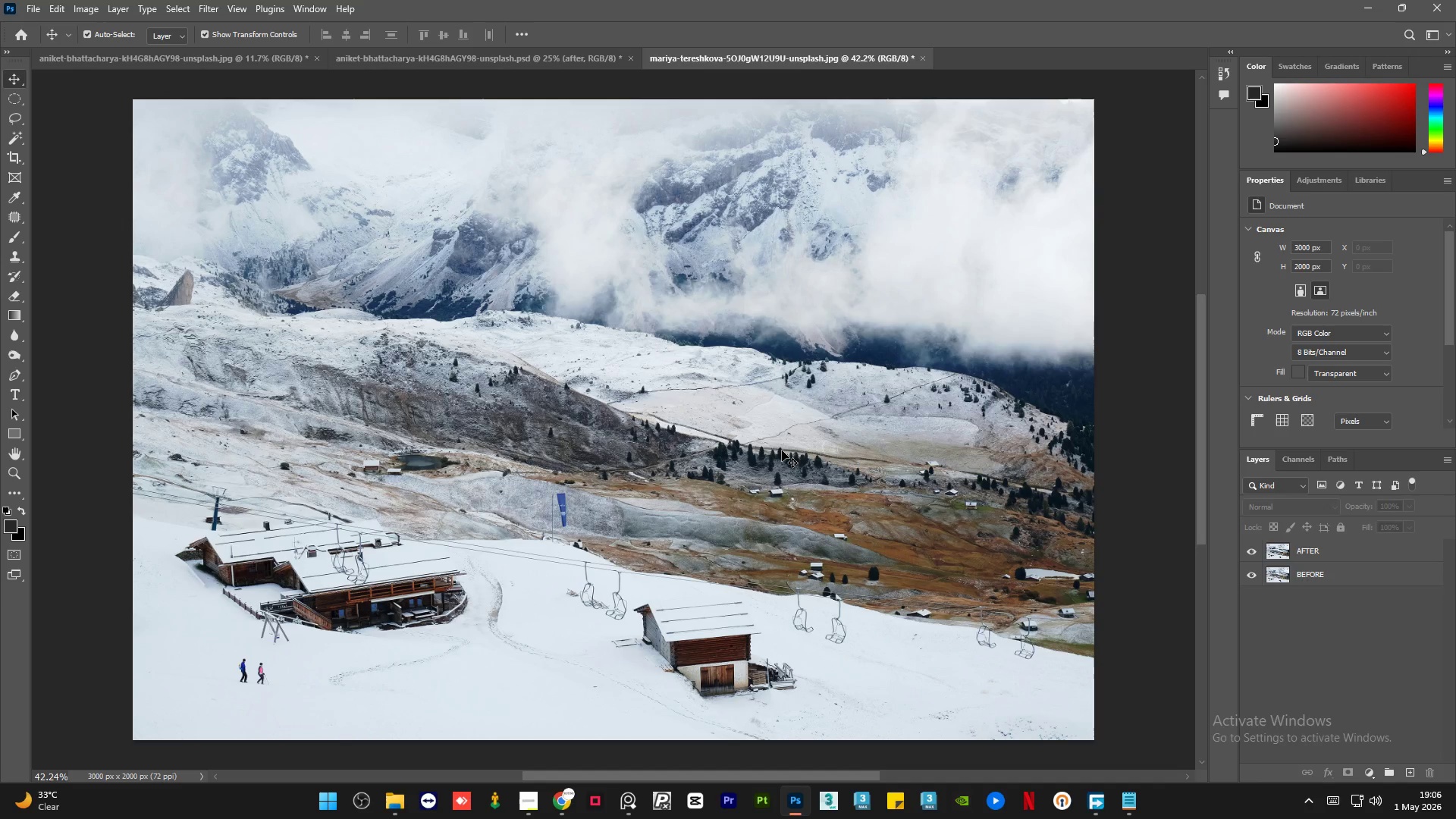 
wait(8.36)
 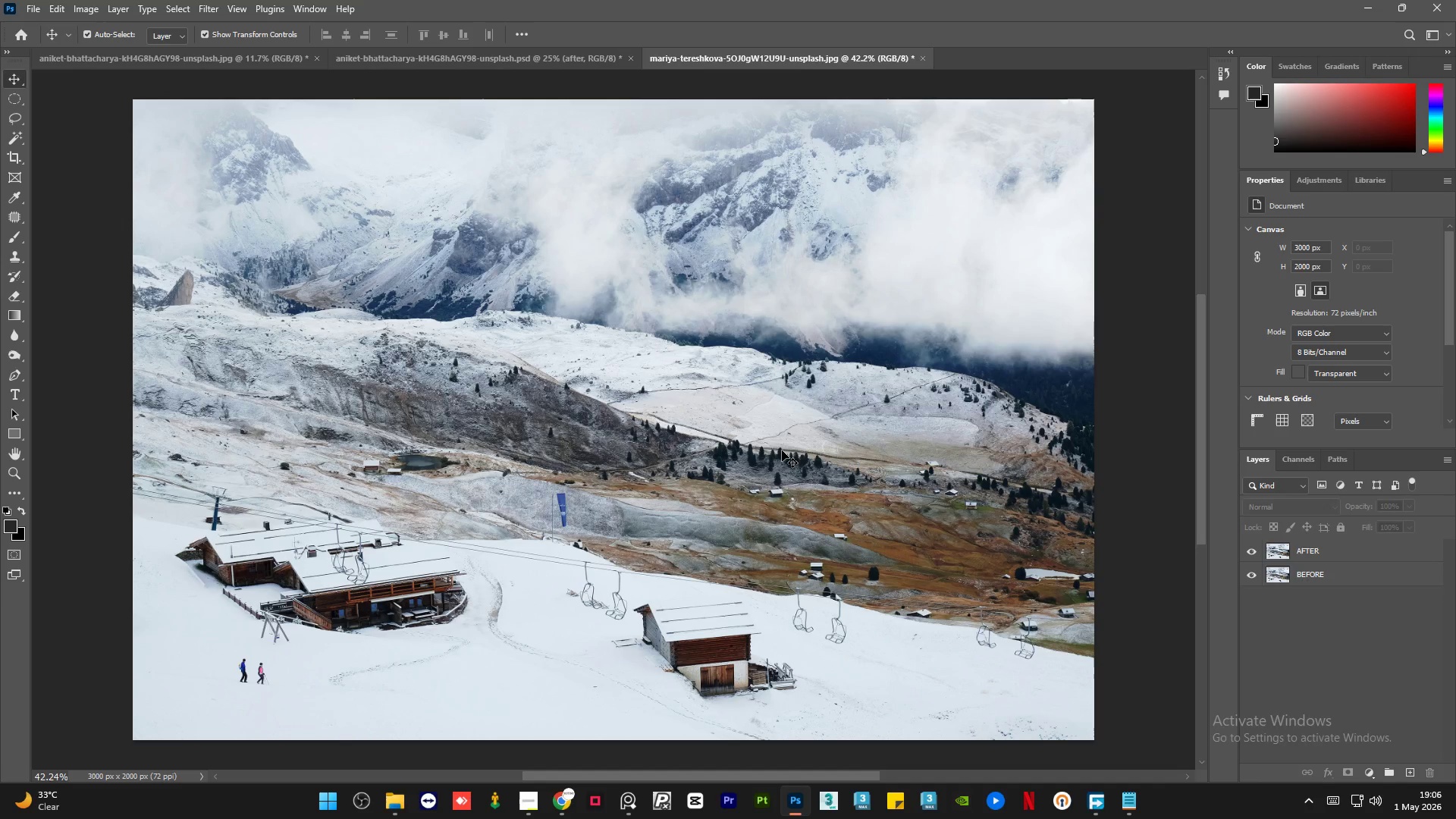 
left_click([1345, 549])
 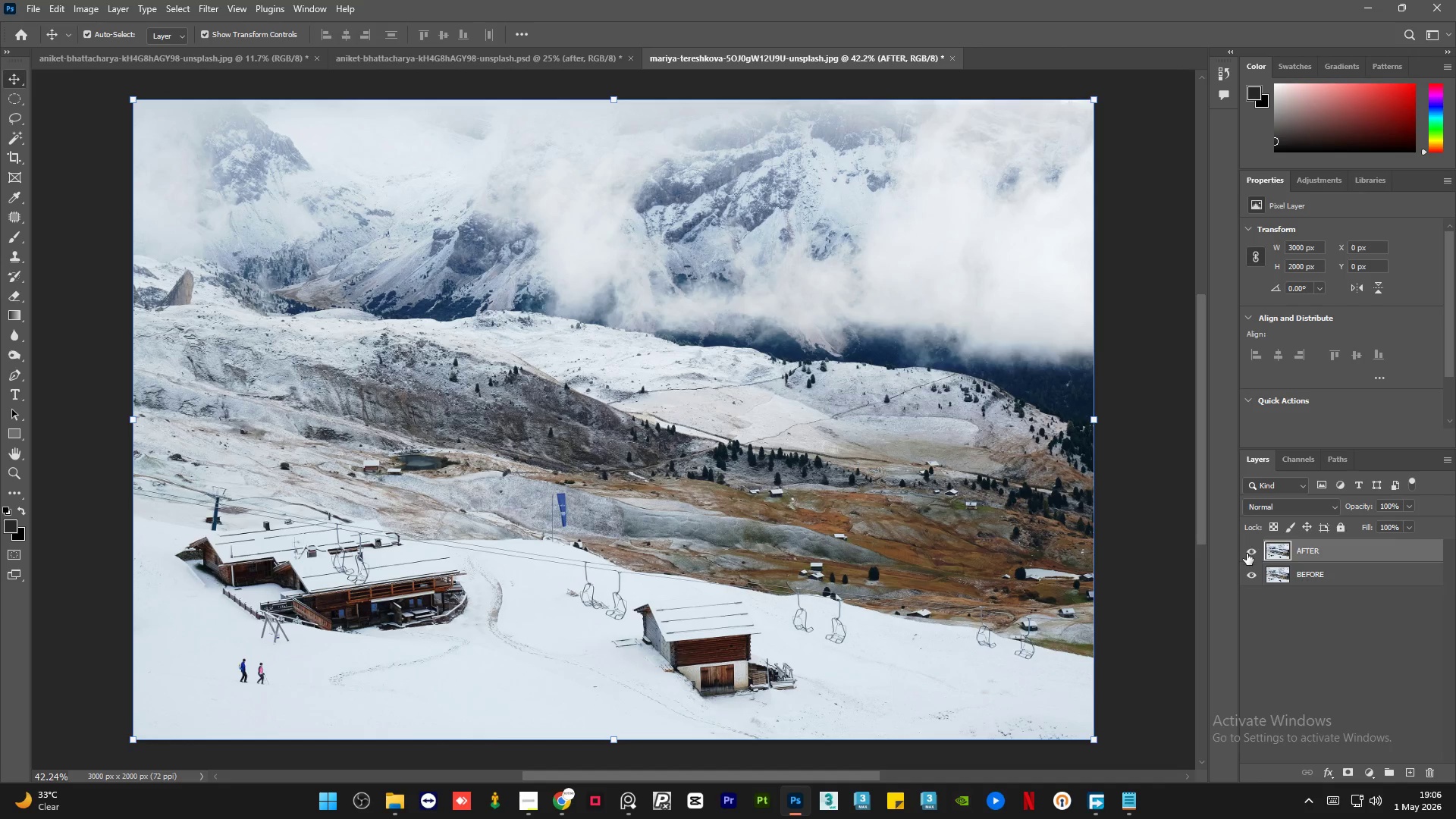 
left_click([1247, 554])
 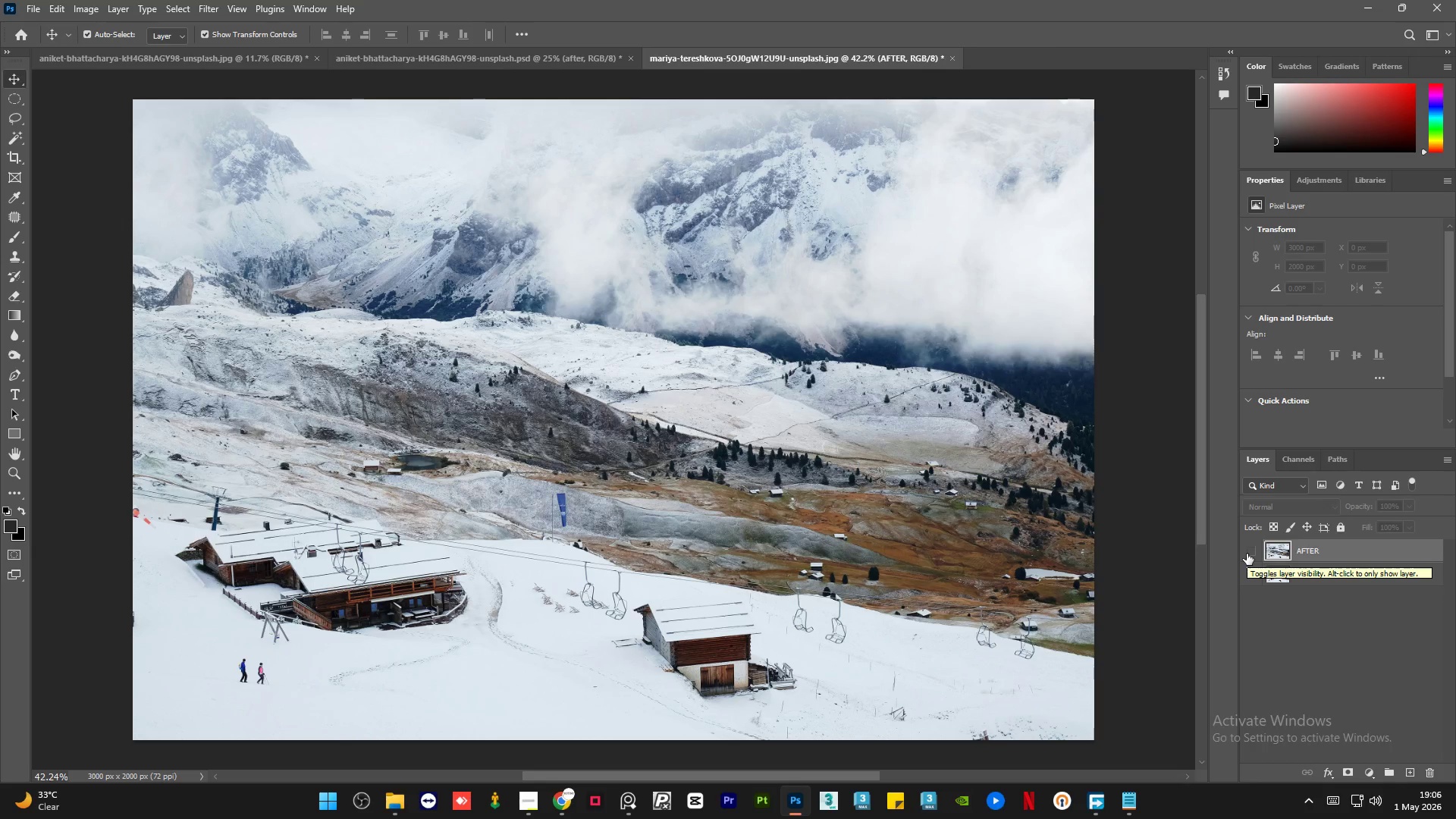 
left_click([1247, 554])
 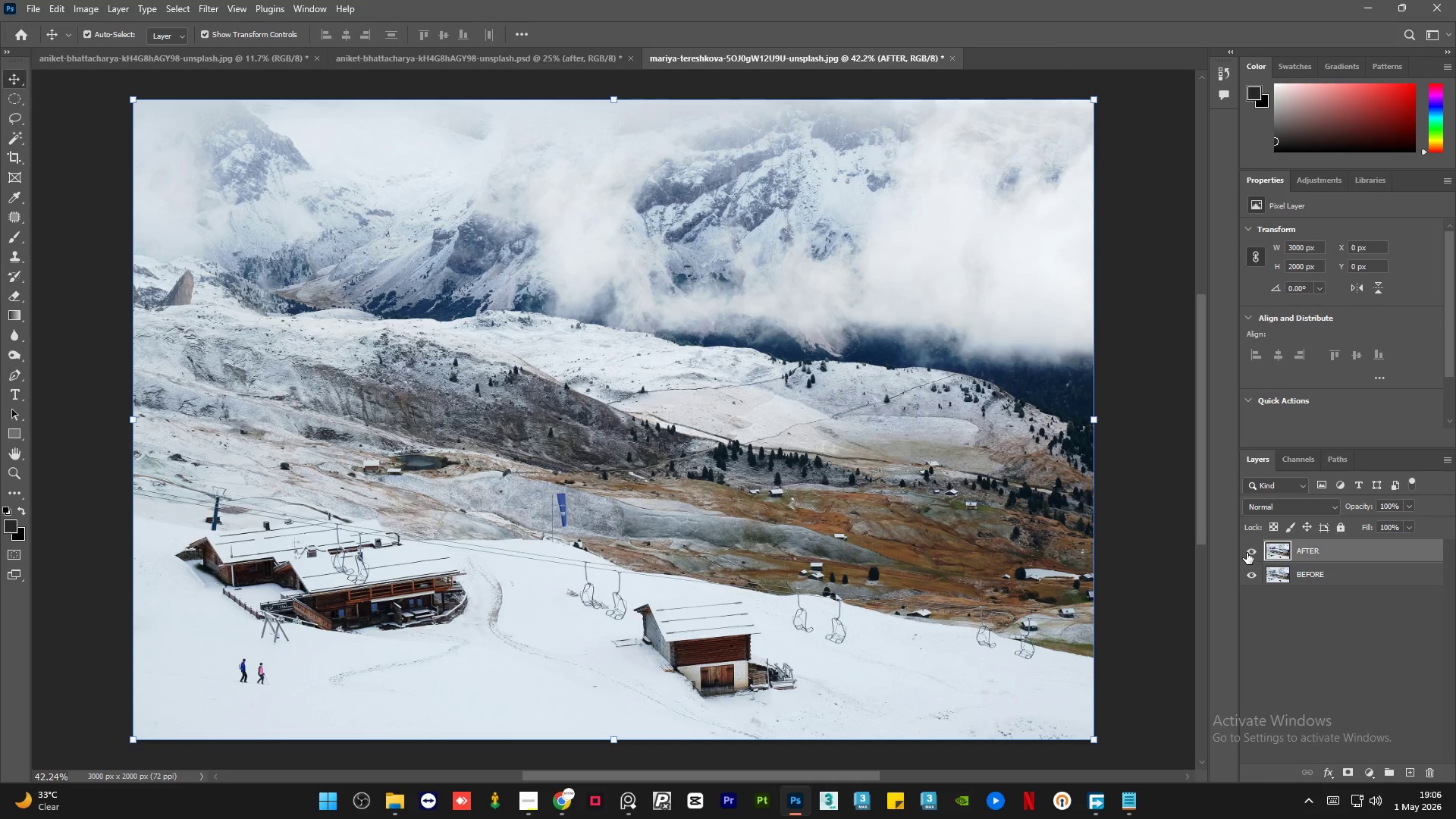 
left_click([1247, 553])
 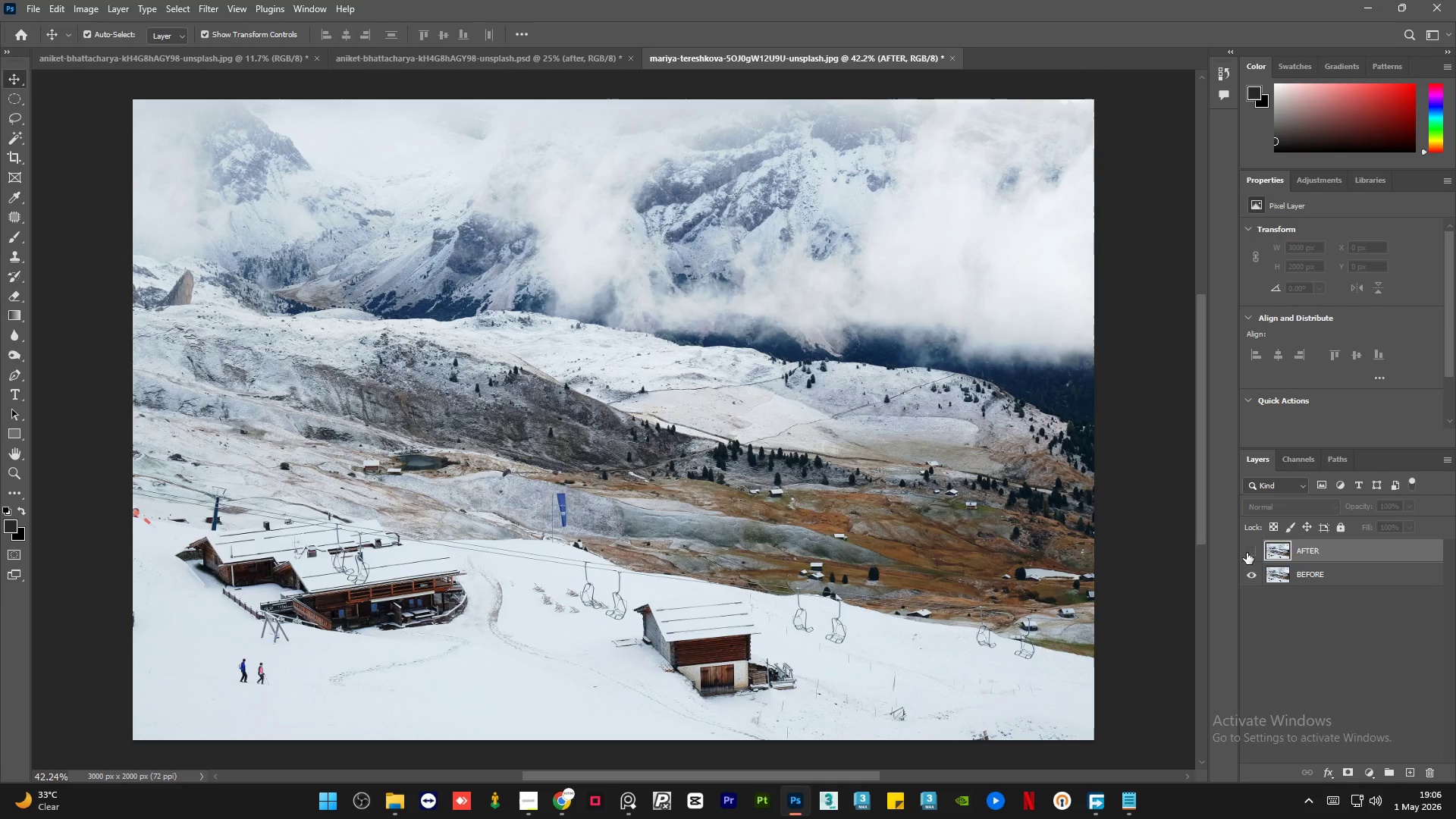 
left_click([1247, 553])
 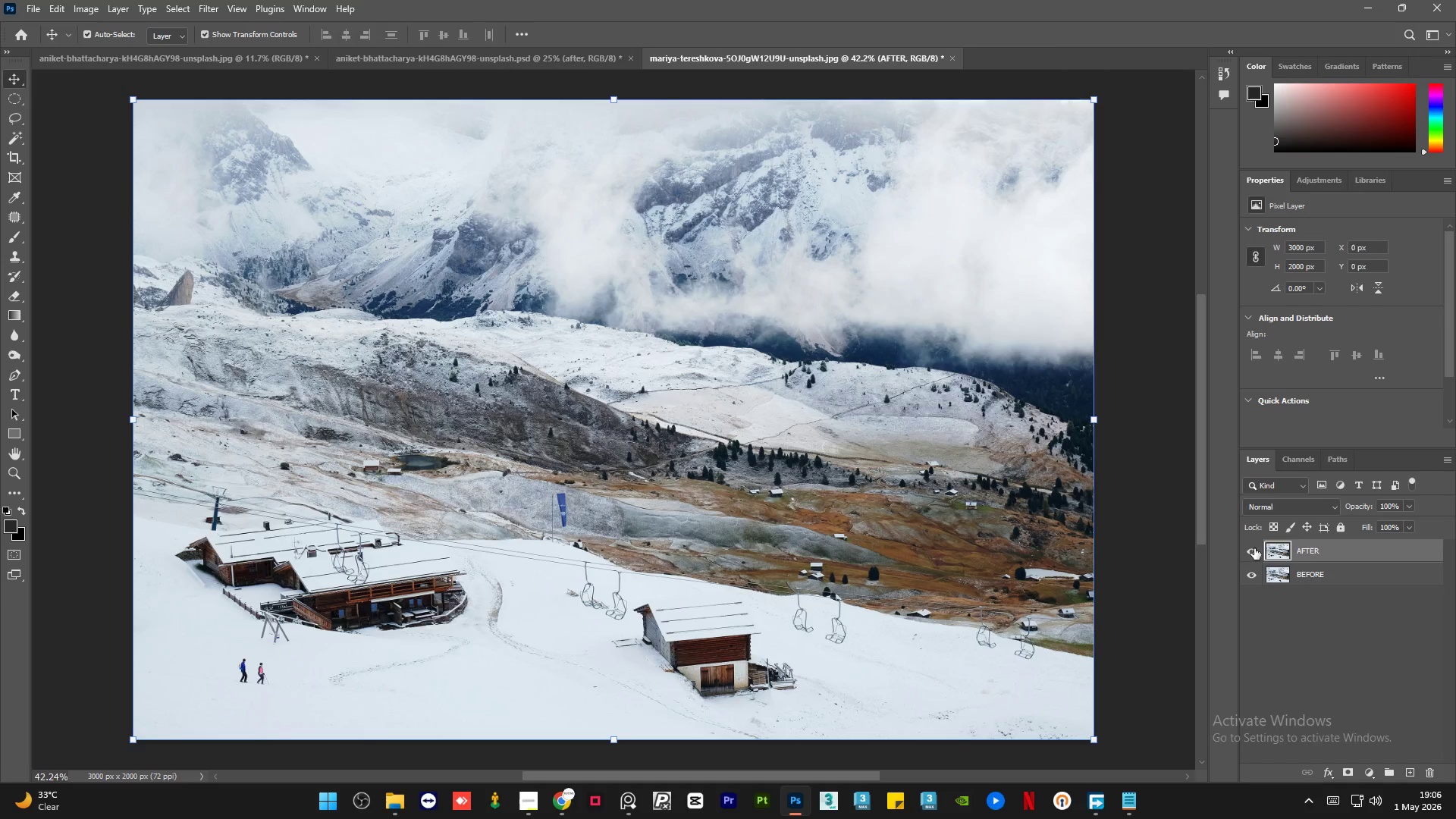 
left_click([1253, 550])
 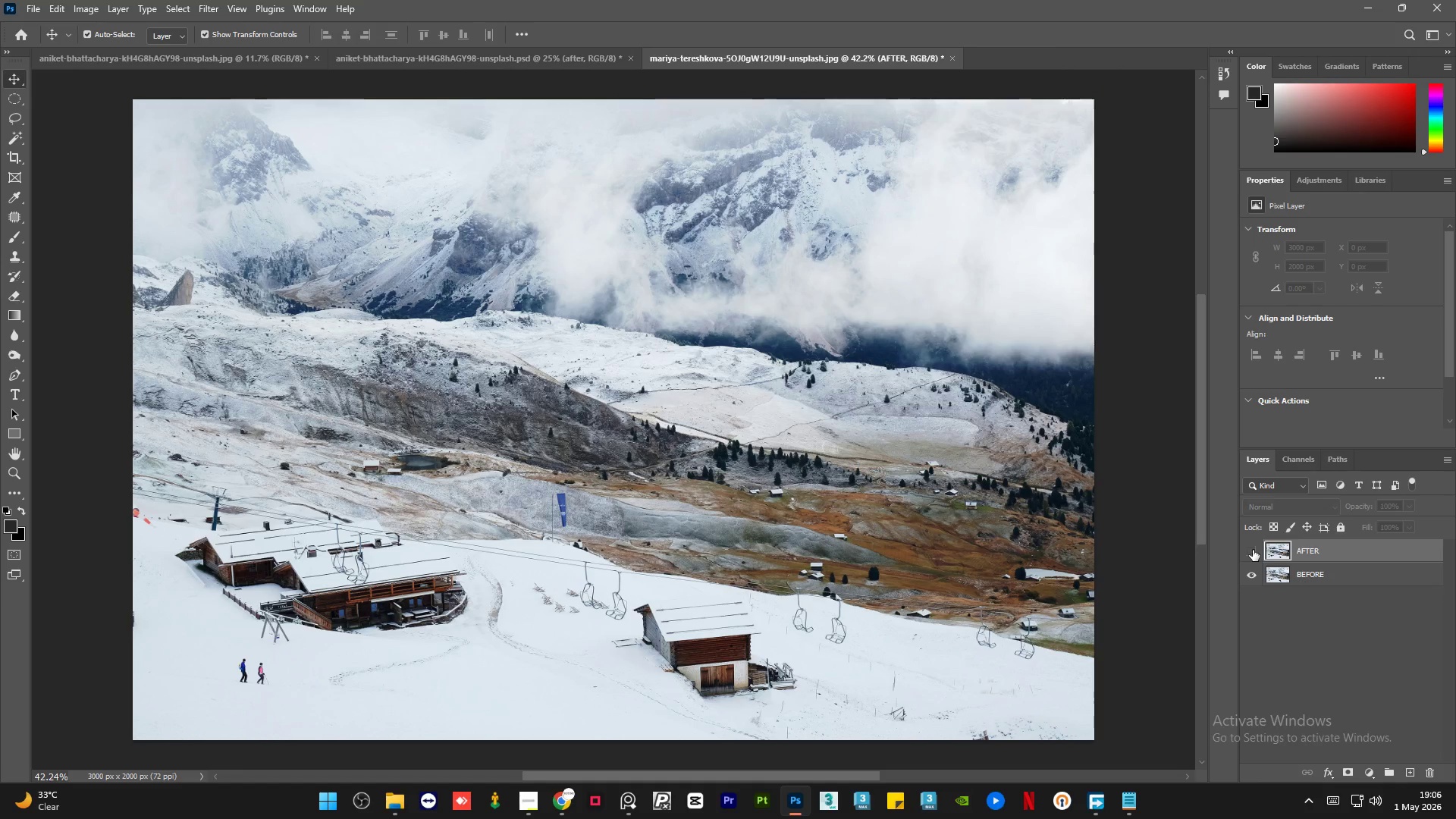 
left_click([1253, 550])
 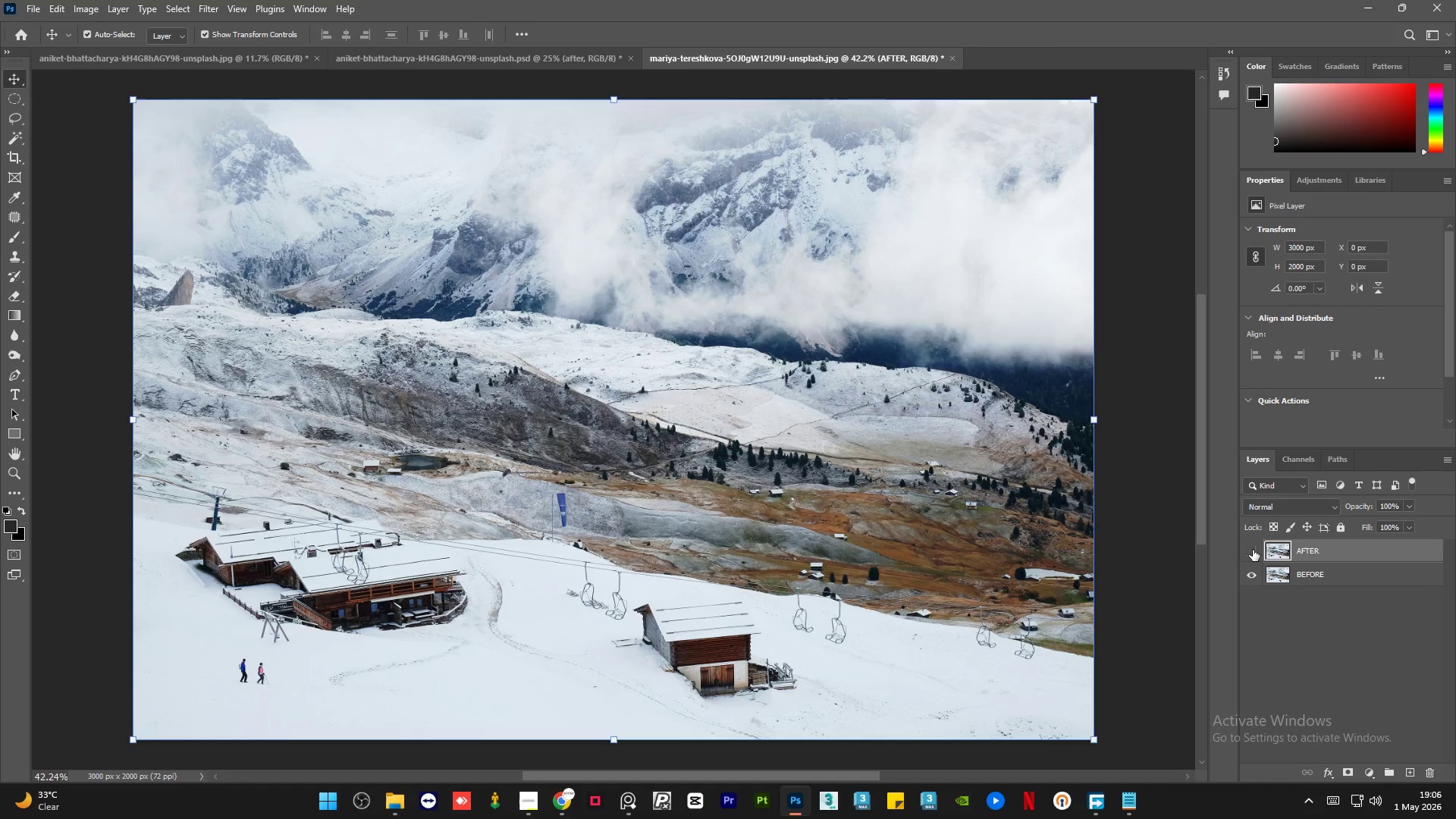 
double_click([1253, 550])
 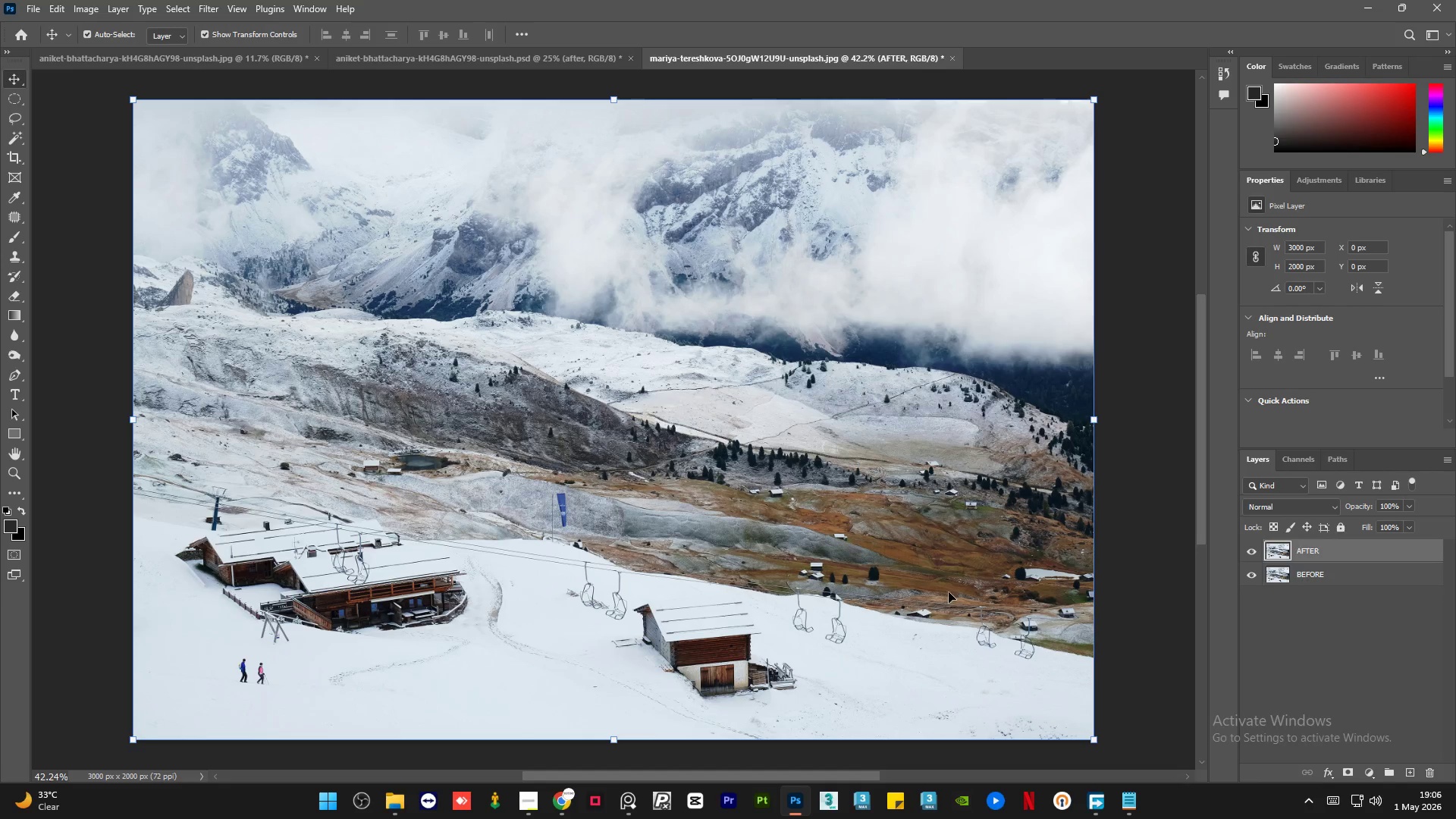 
wait(6.64)
 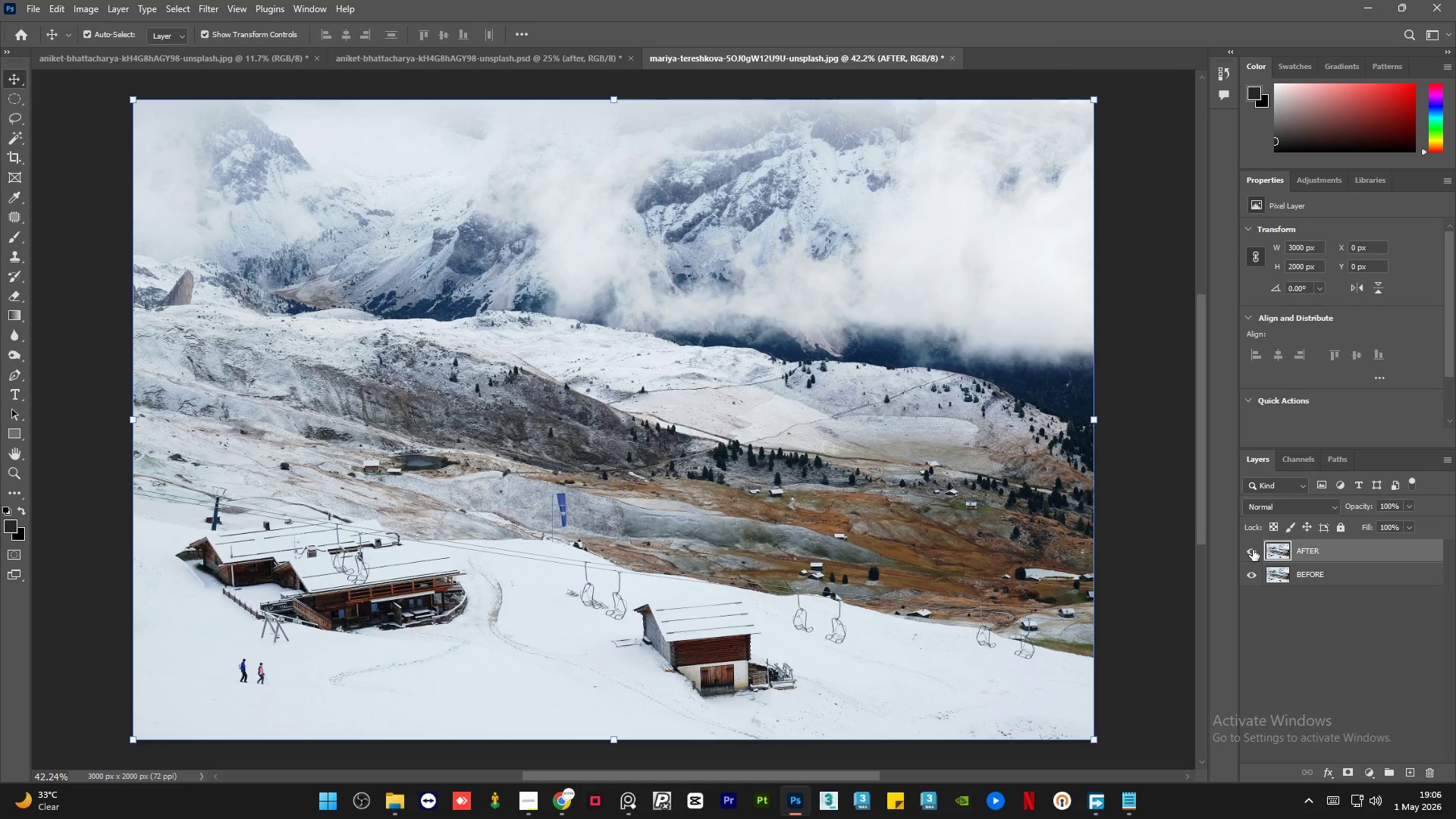 
left_click([529, 811])